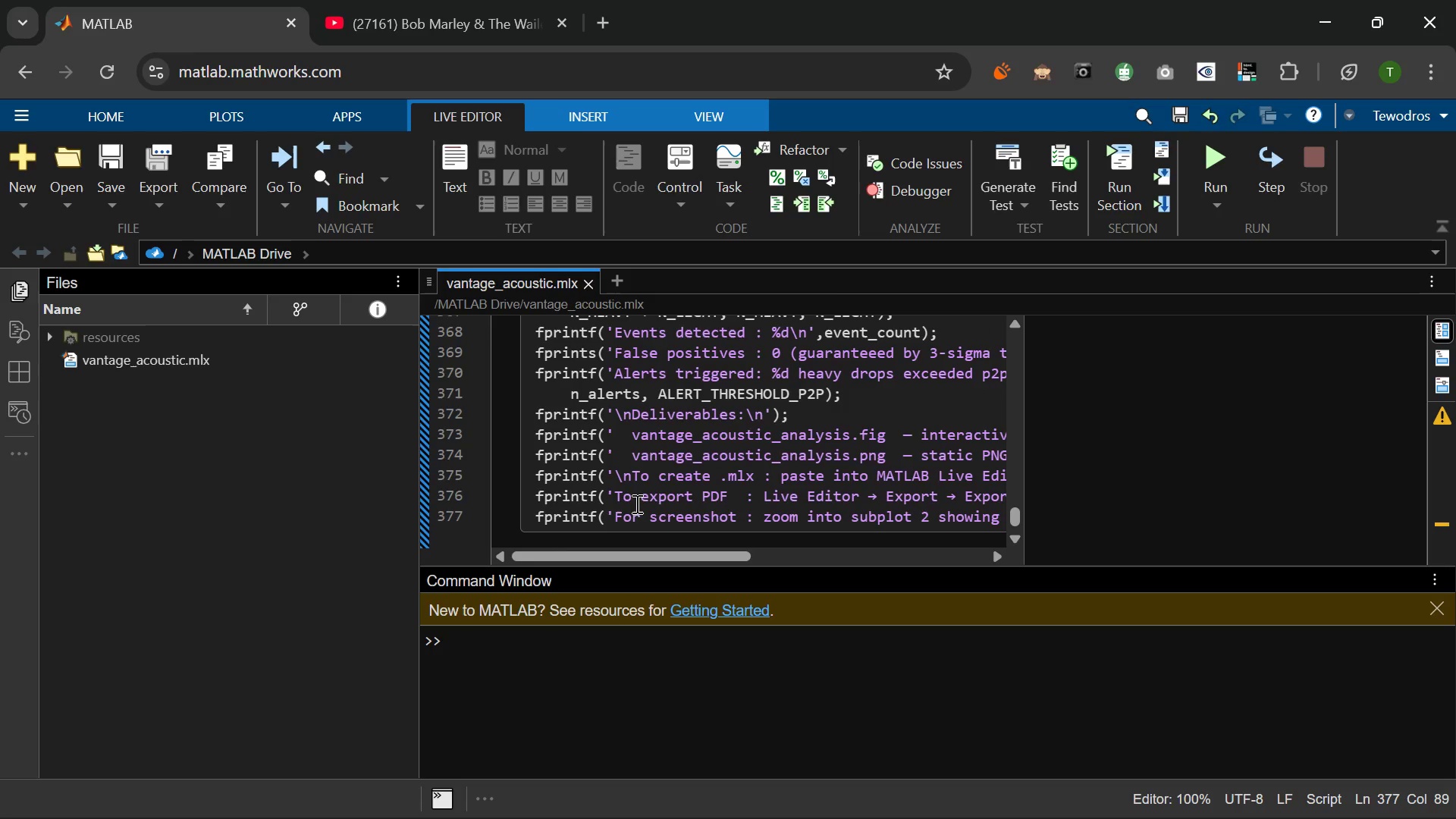 
wait(6.2)
 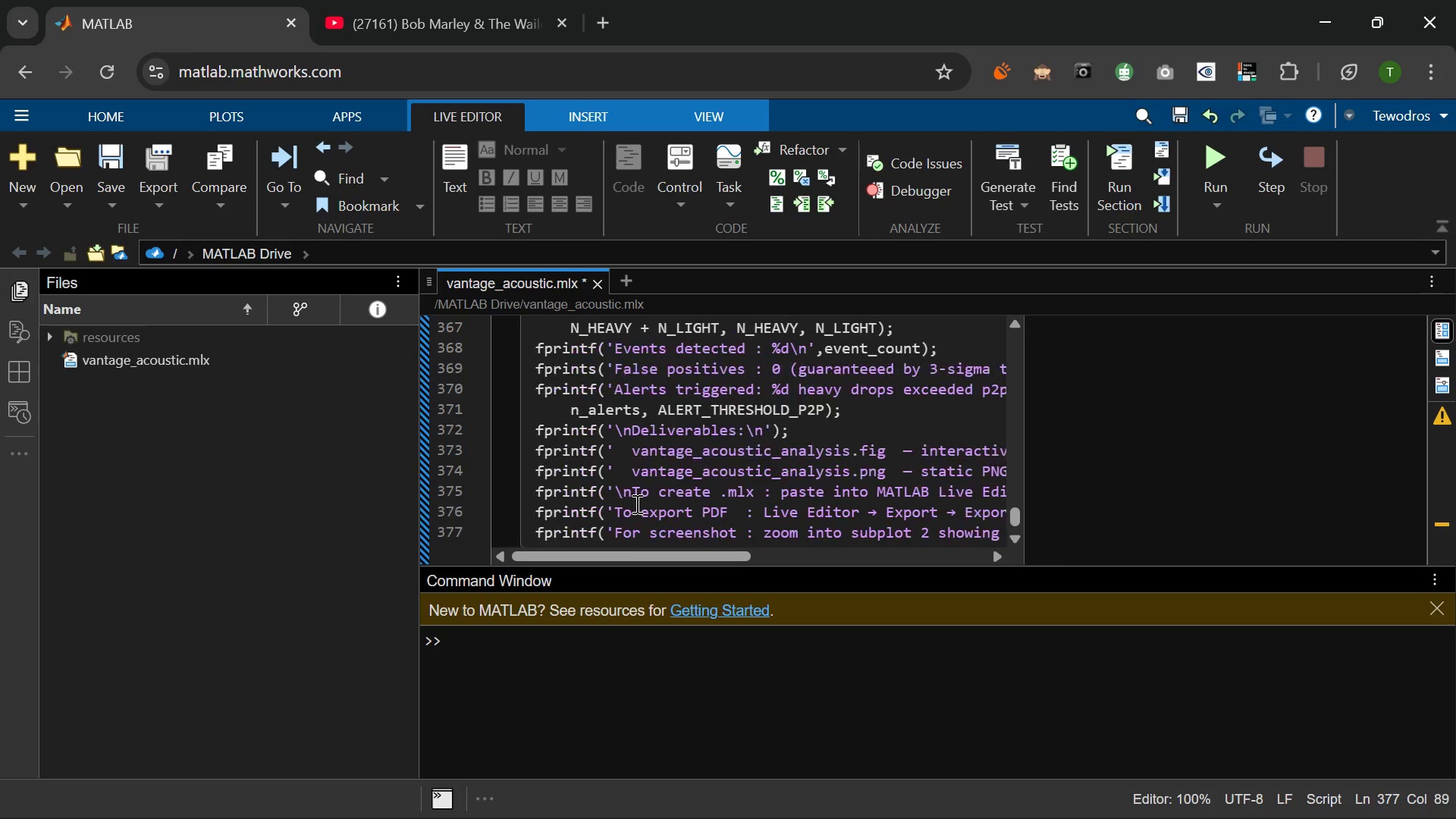 
left_click([1215, 156])
 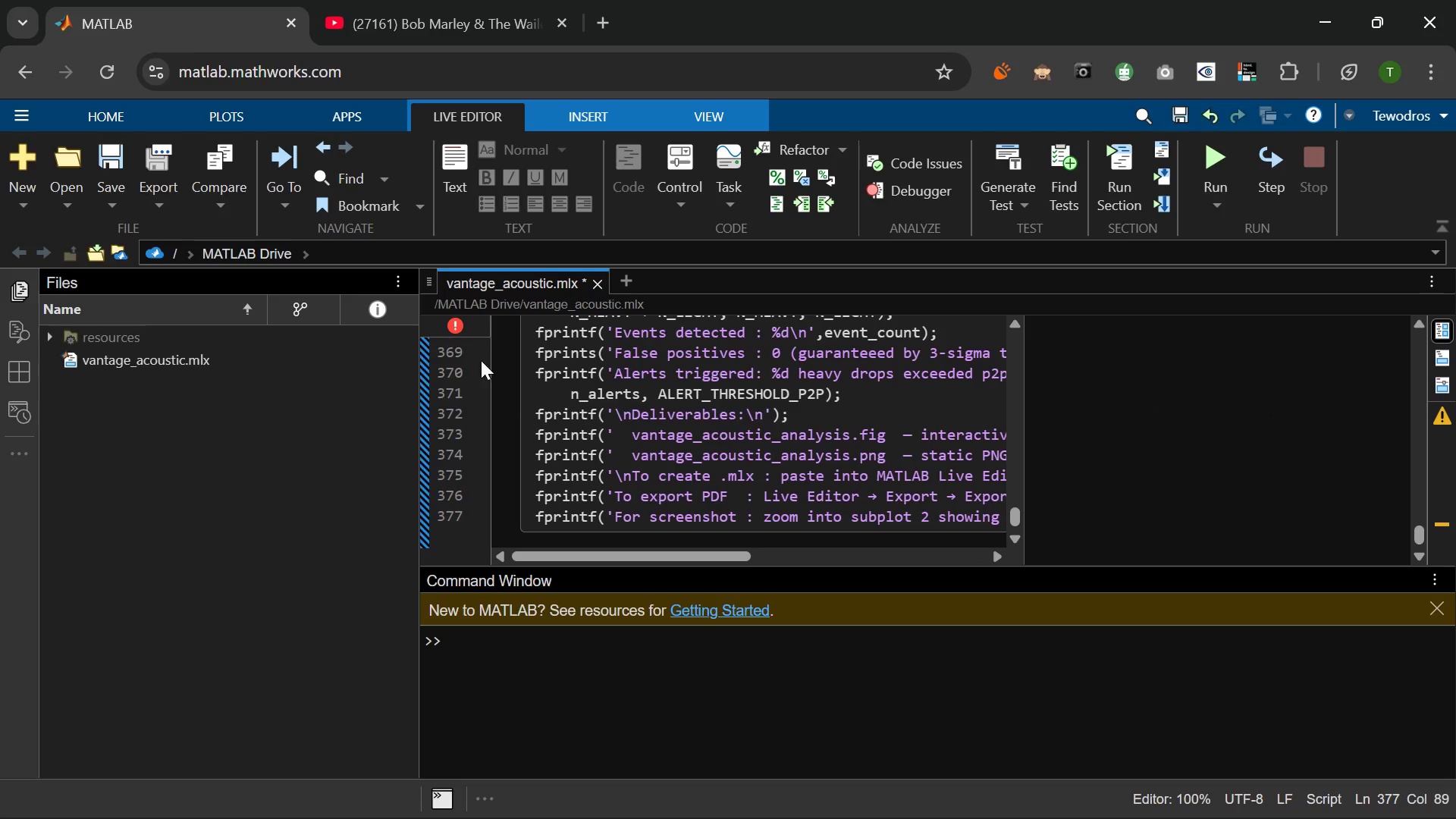 
left_click([452, 322])
 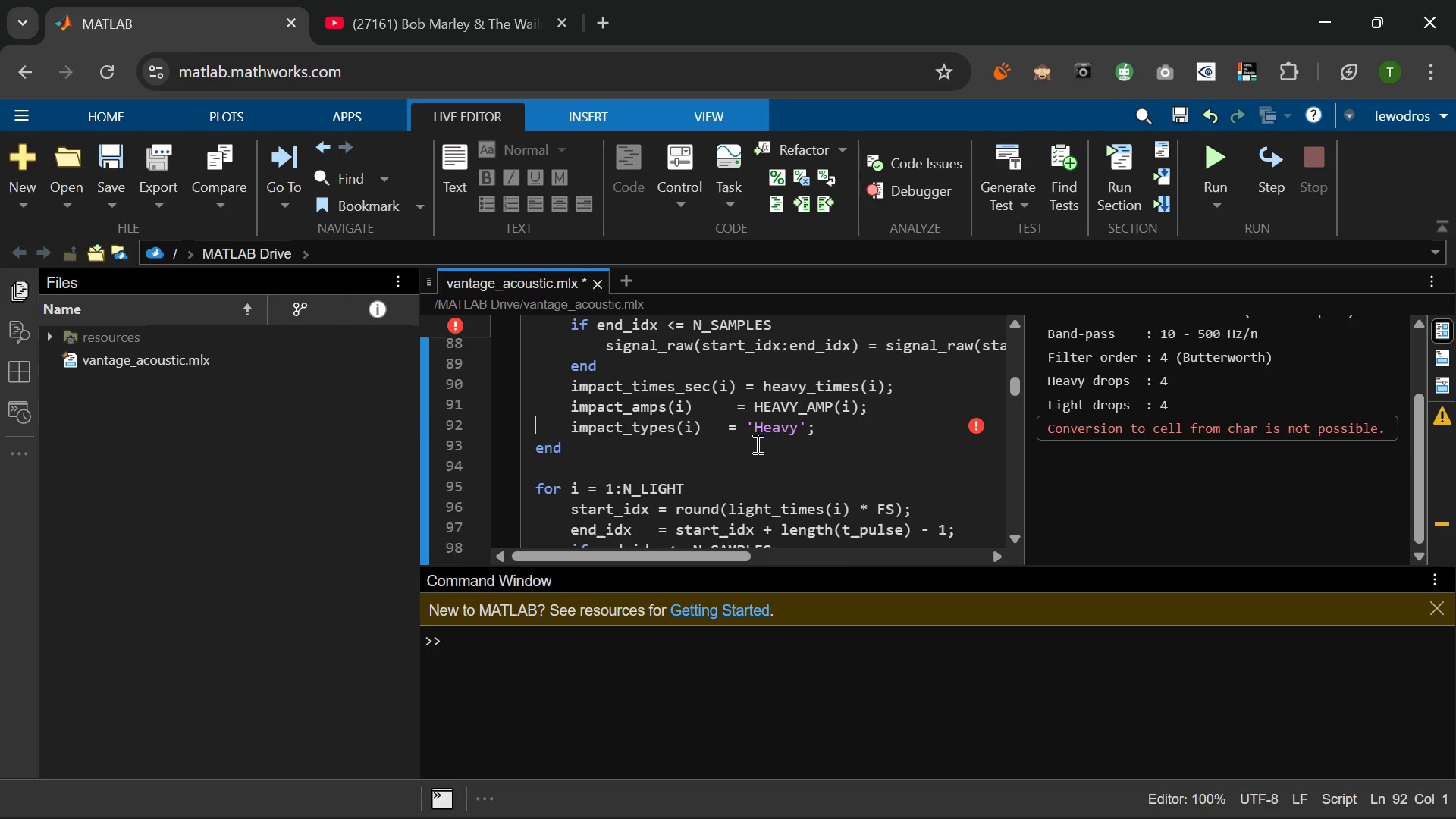 